 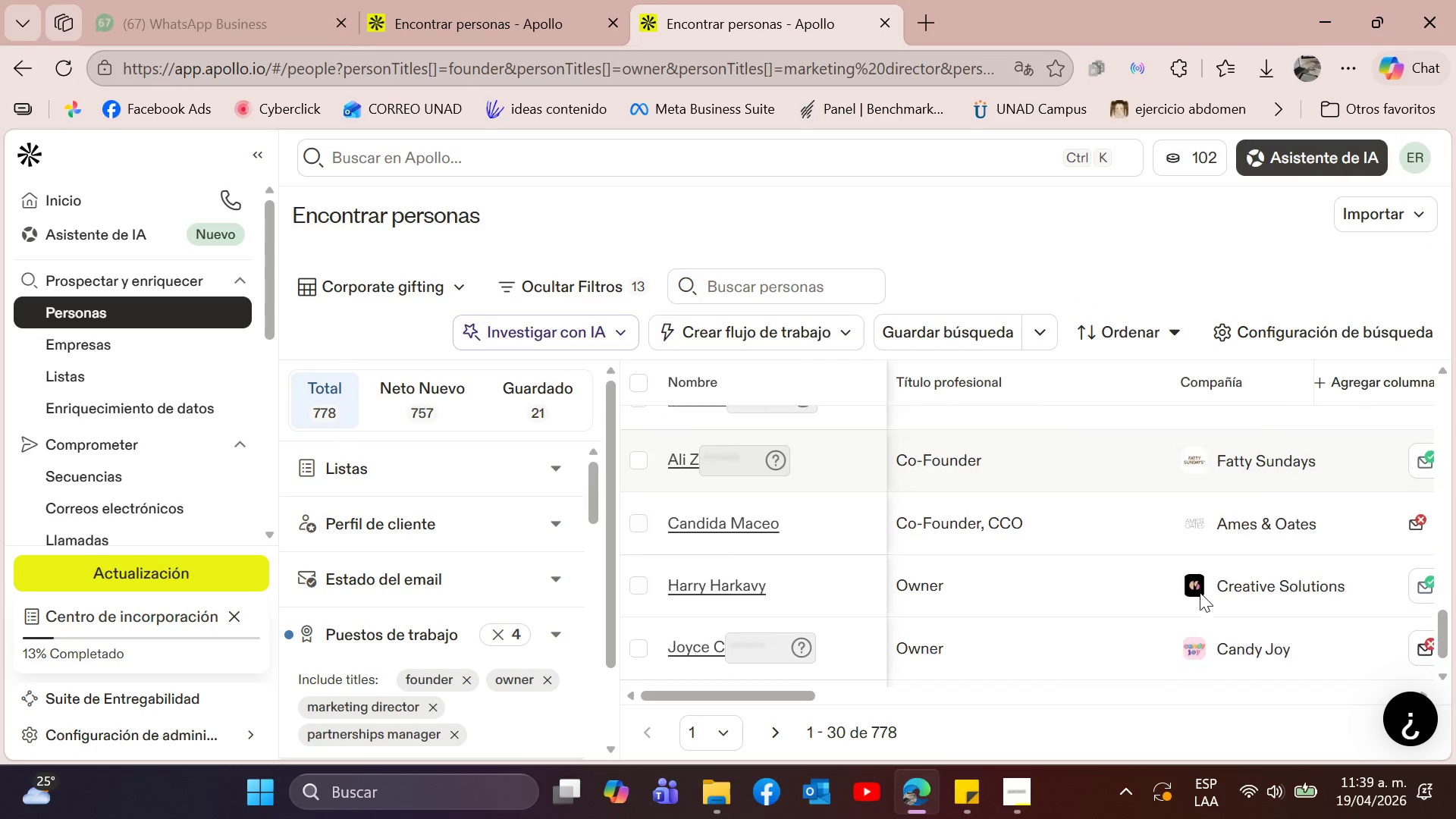 
scroll: coordinate [1392, 599], scroll_direction: down, amount: 2.0
 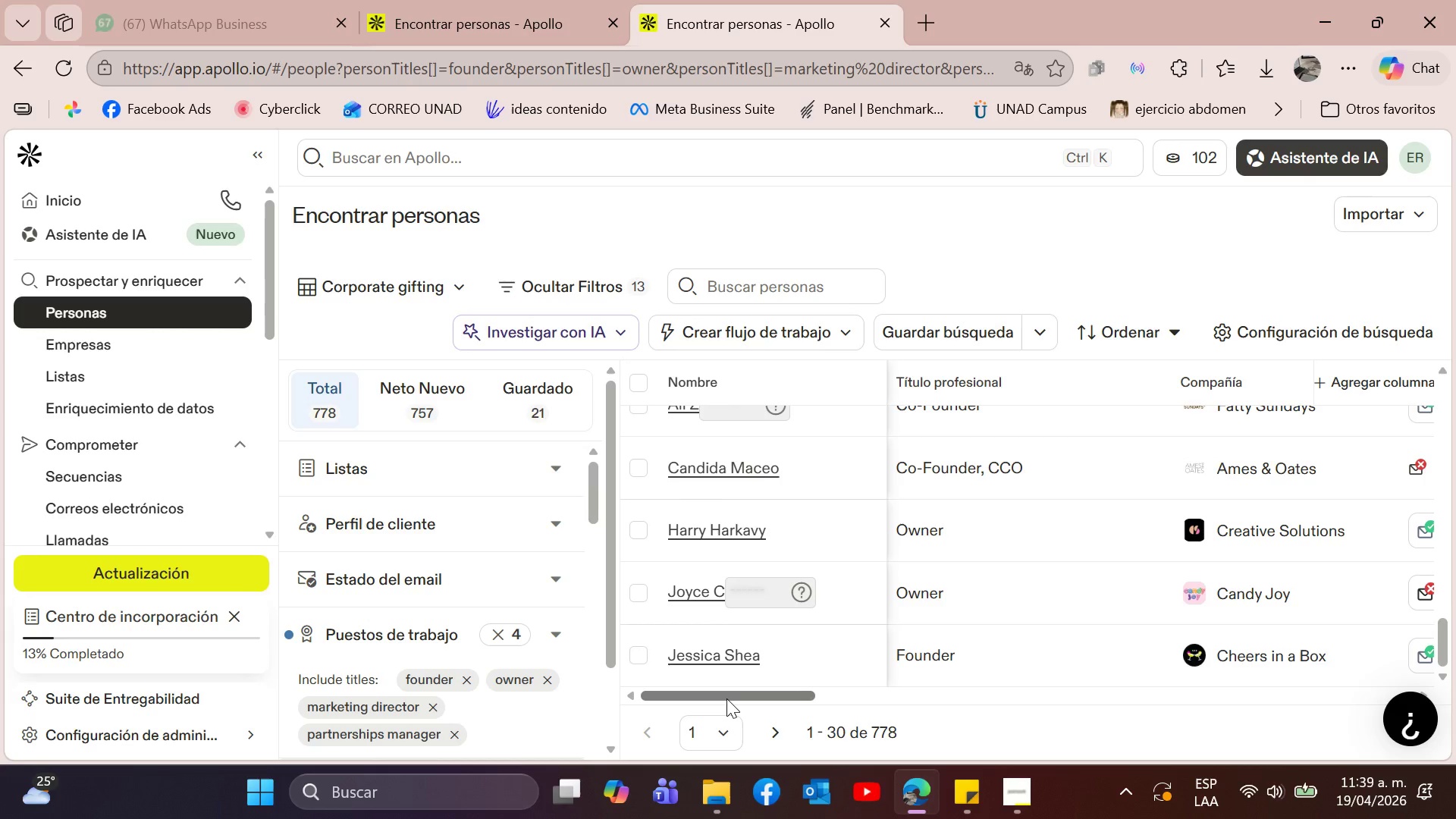 
left_click_drag(start_coordinate=[735, 698], to_coordinate=[1350, 698])
 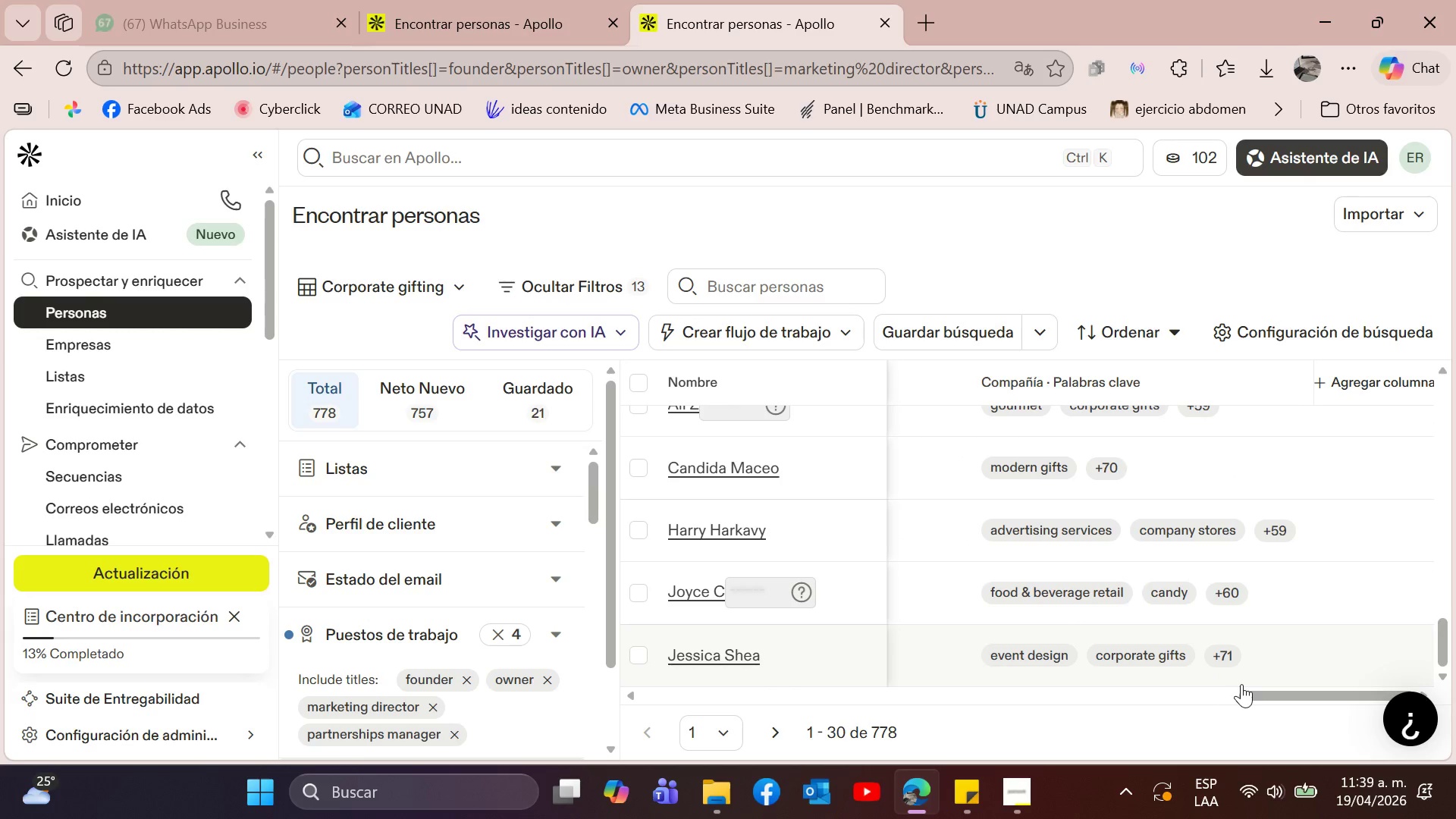 
left_click([1219, 654])
 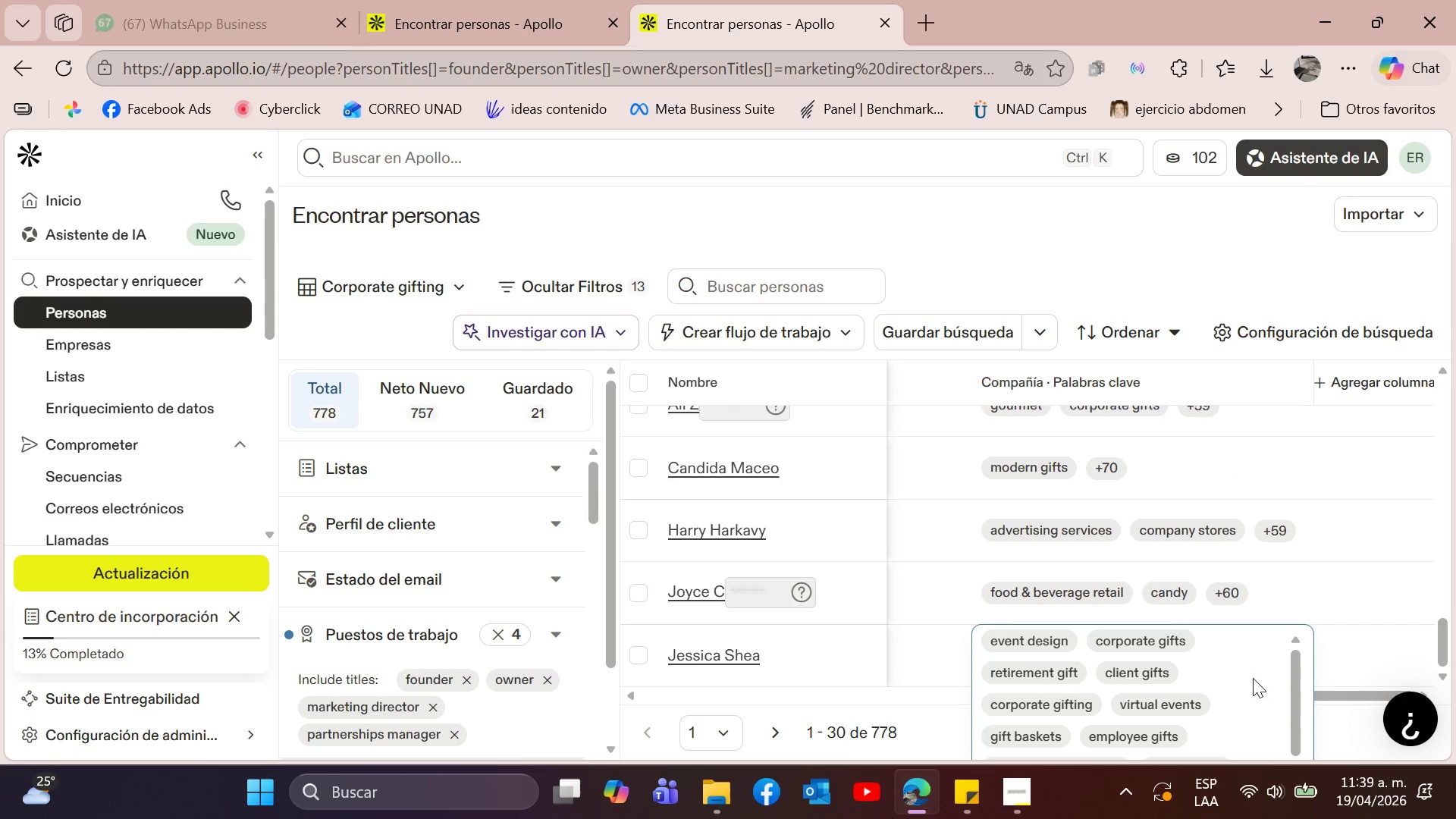 
scroll: coordinate [1267, 687], scroll_direction: down, amount: 2.0
 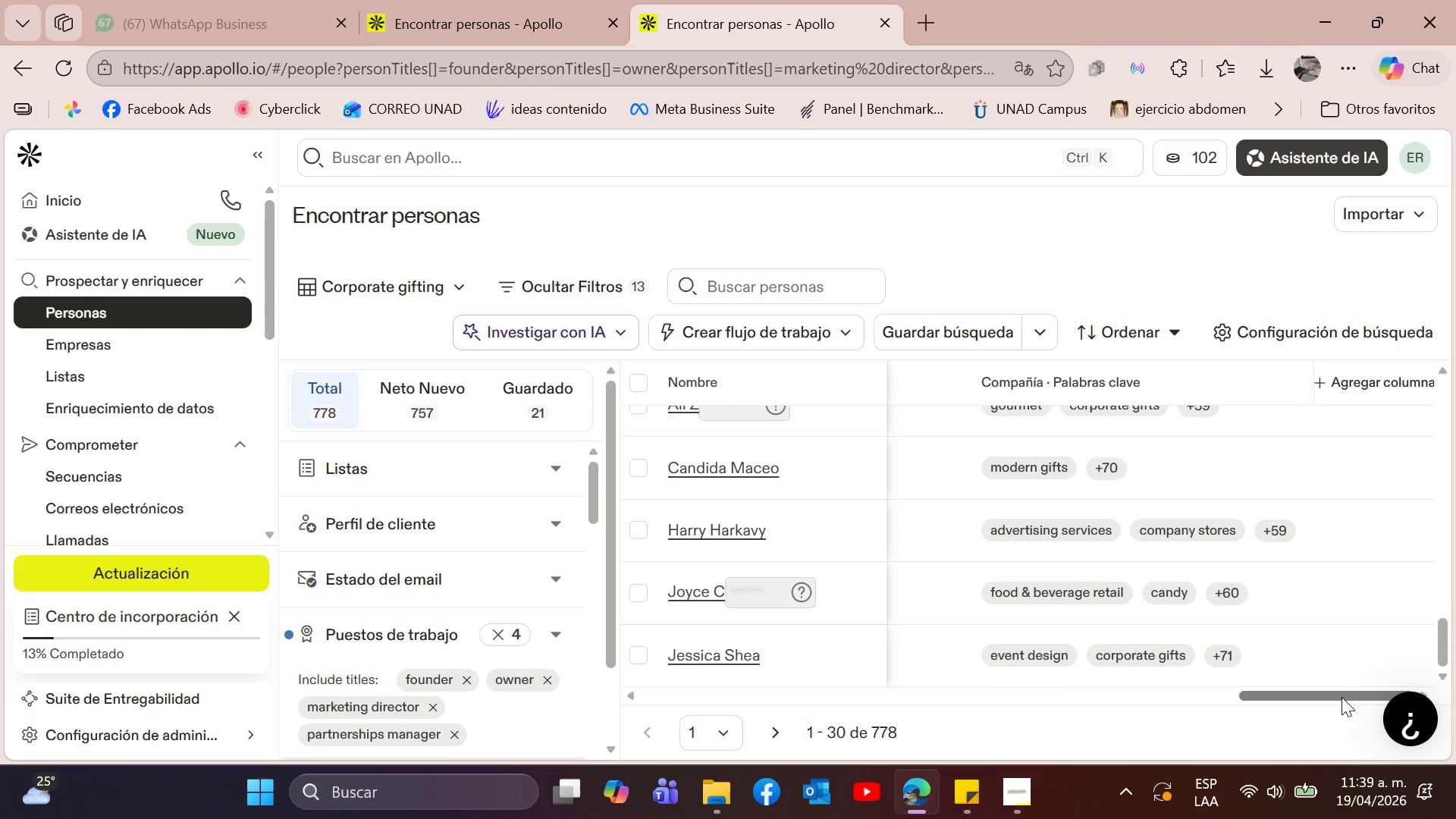 
left_click_drag(start_coordinate=[1341, 697], to_coordinate=[682, 695])
 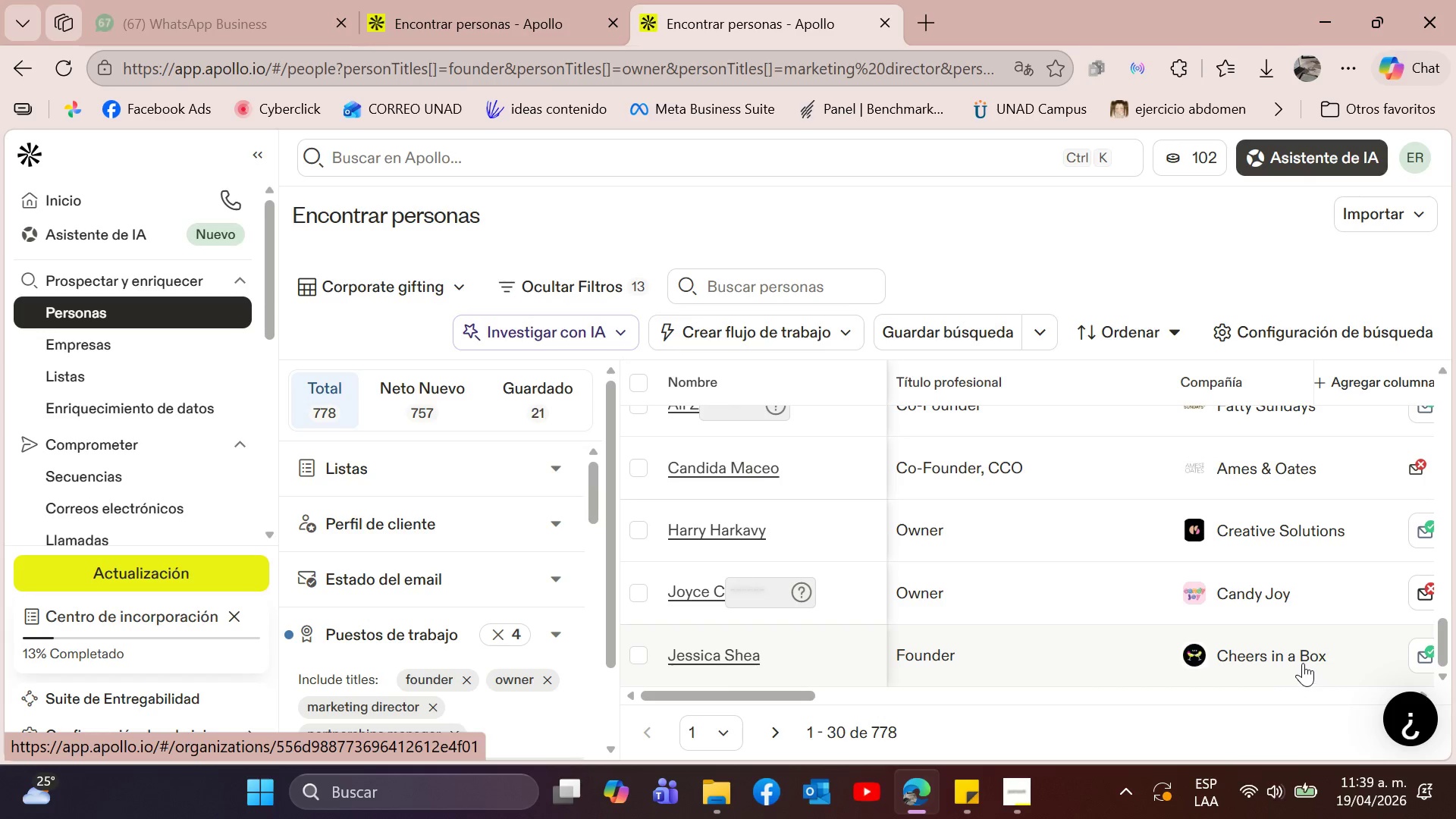 
left_click([1303, 661])
 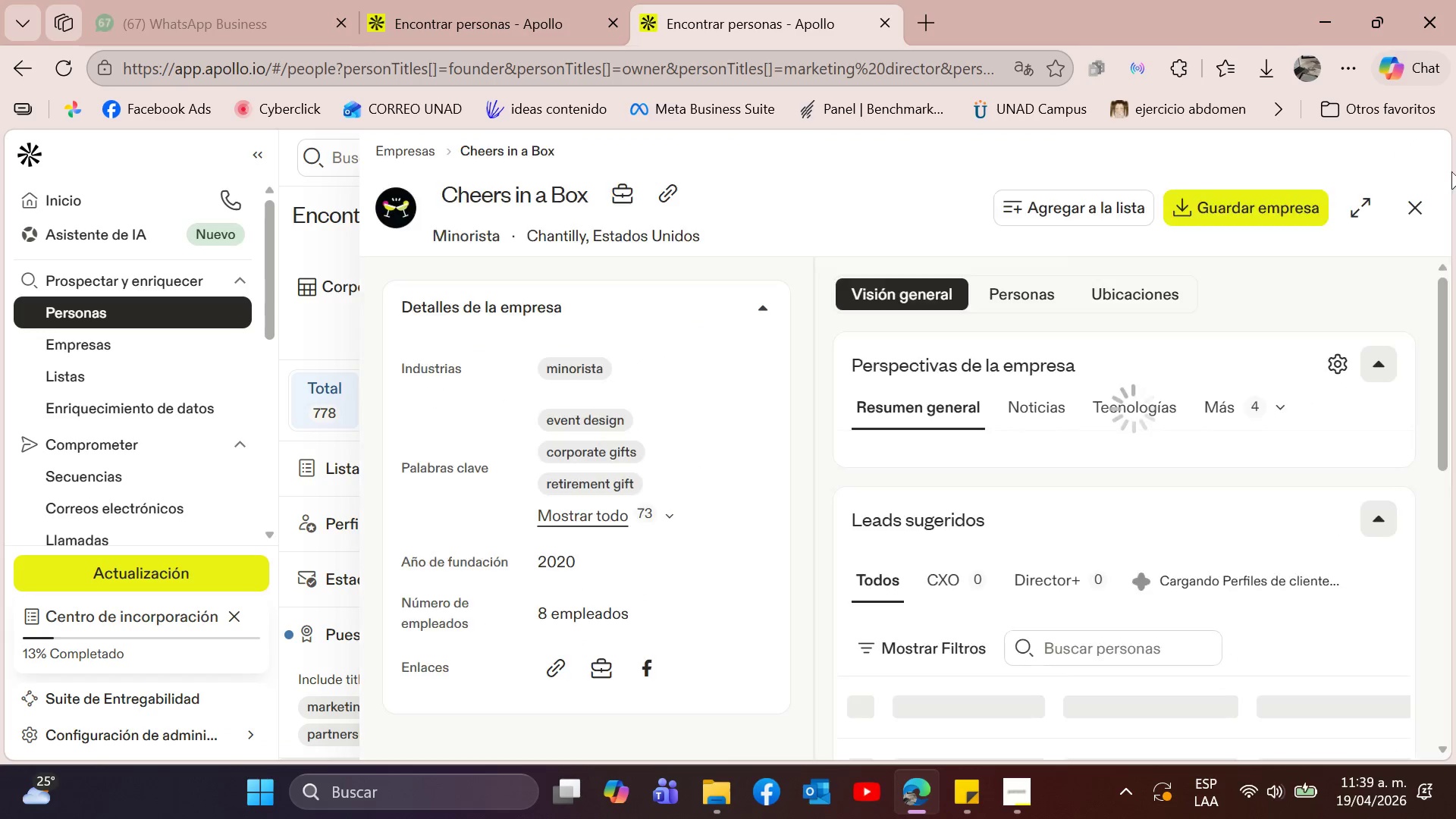 
left_click([1422, 209])
 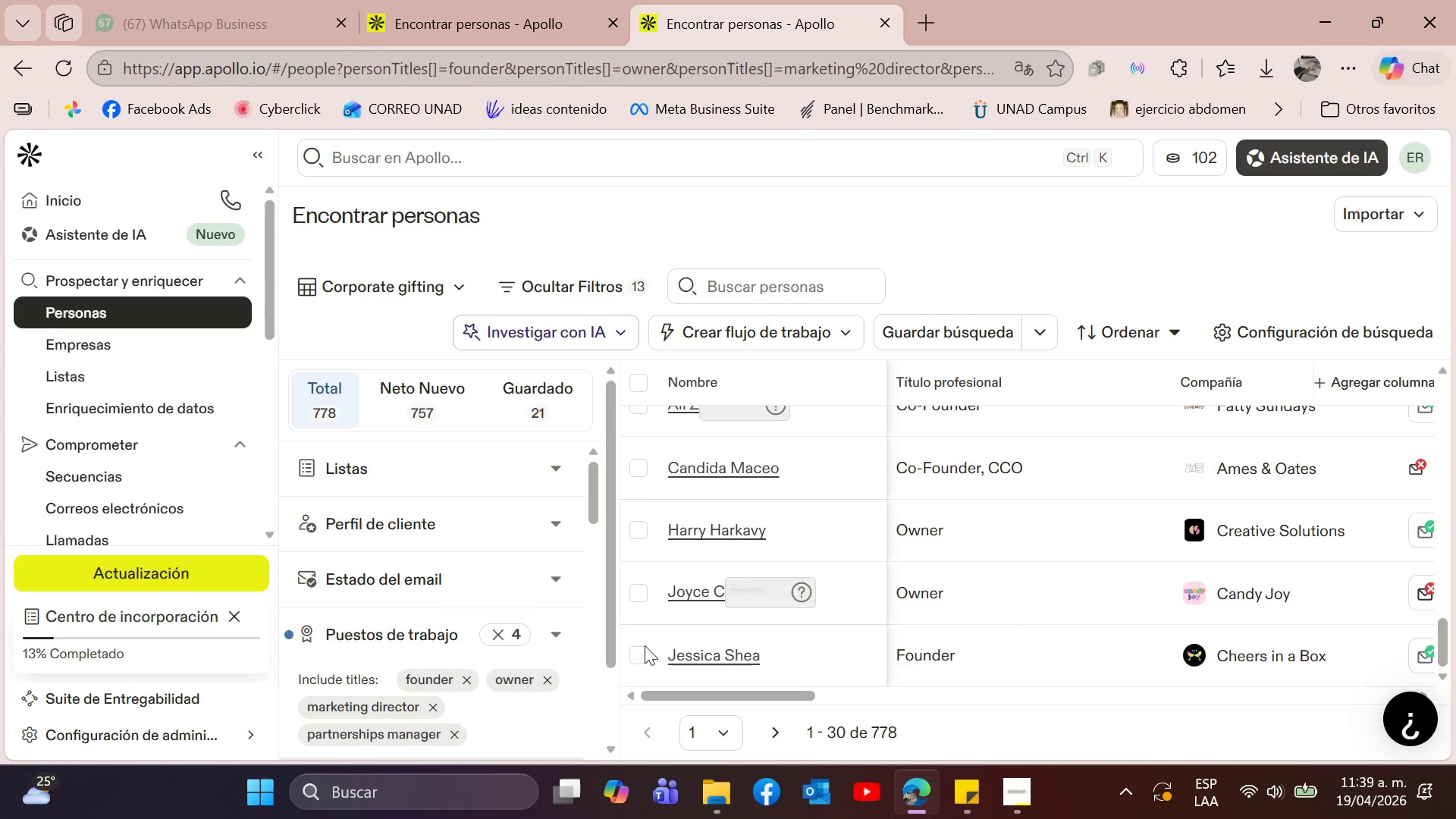 
left_click([641, 657])
 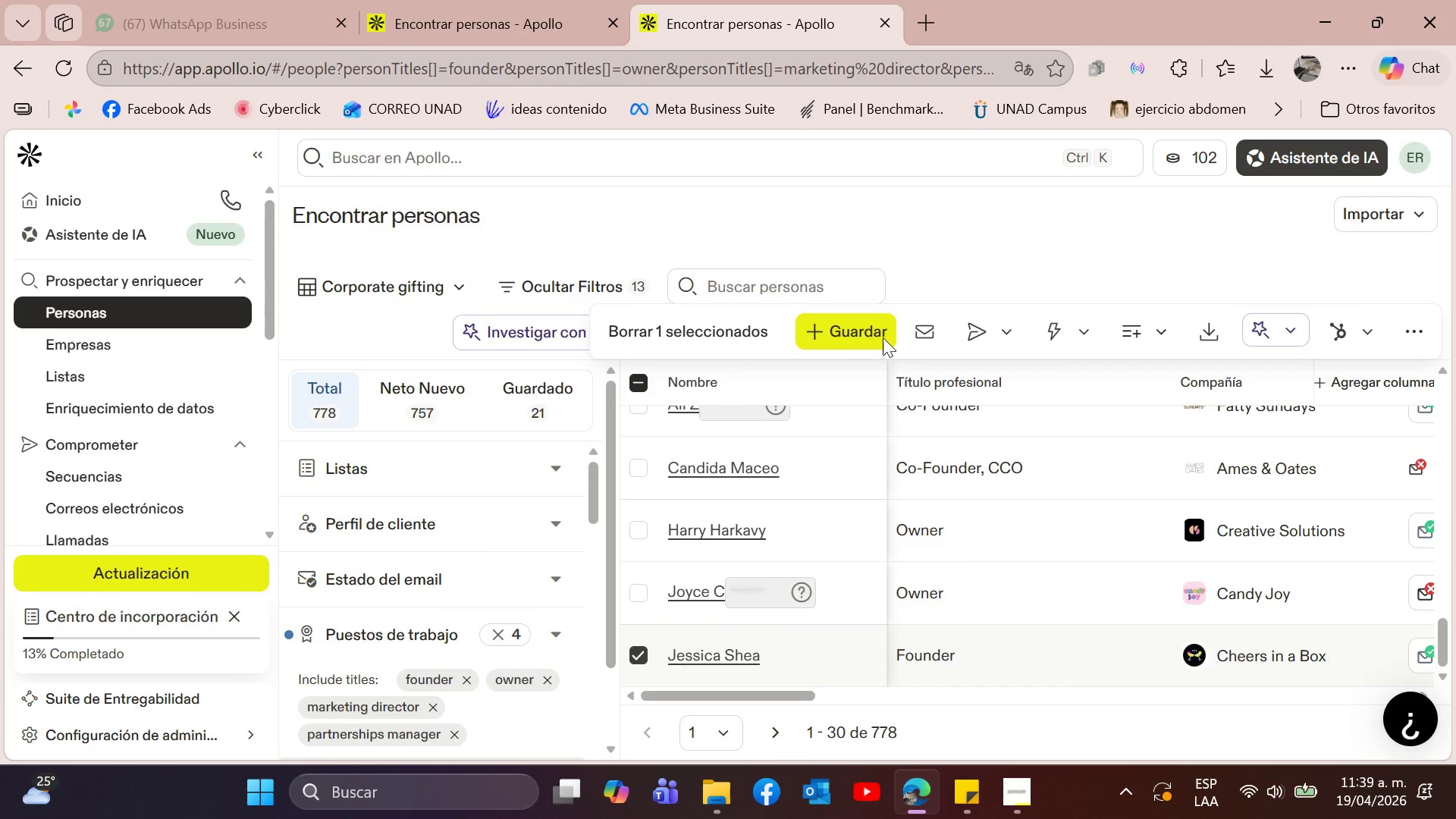 
left_click([879, 340])
 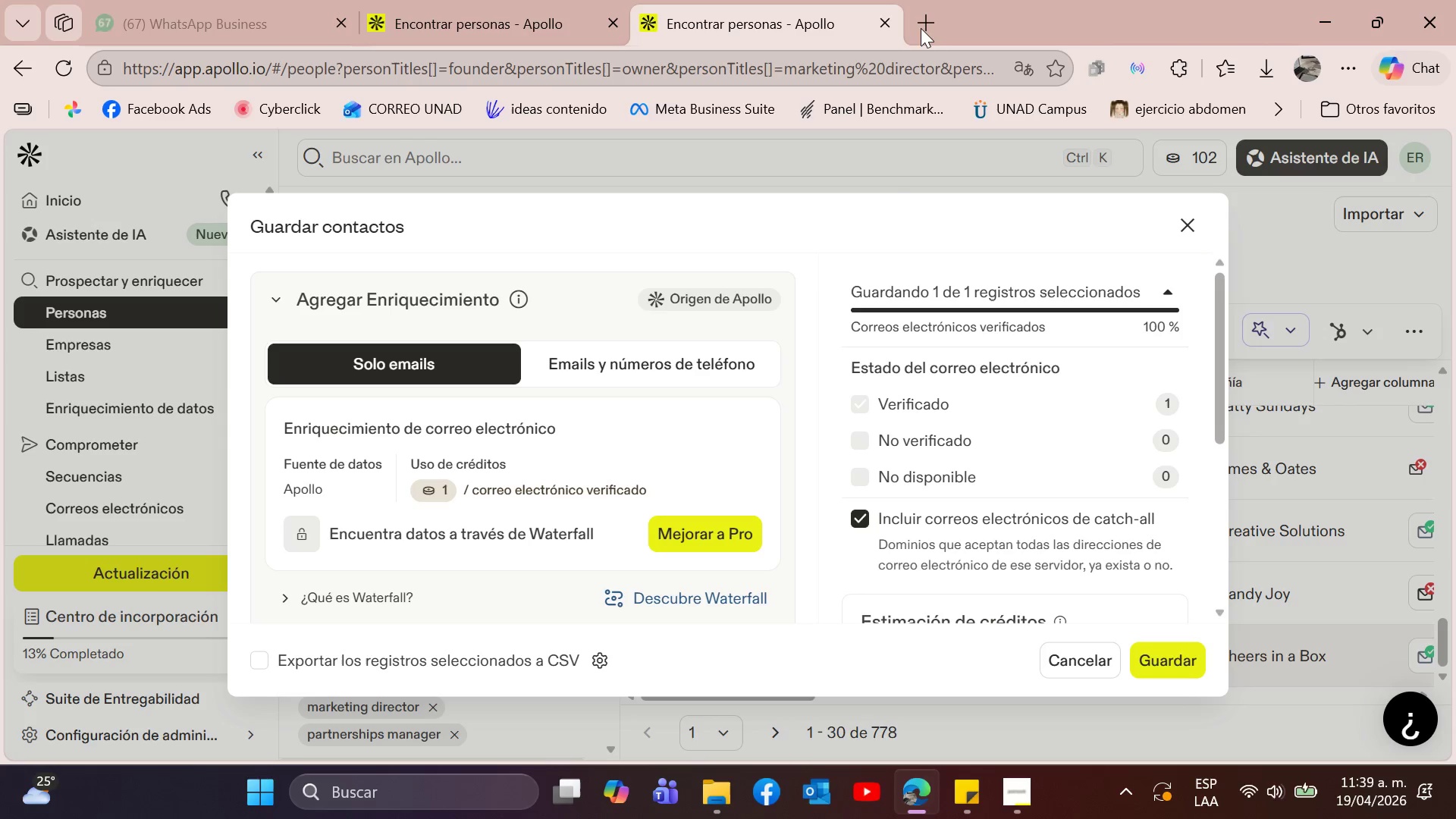 
wait(6.41)
 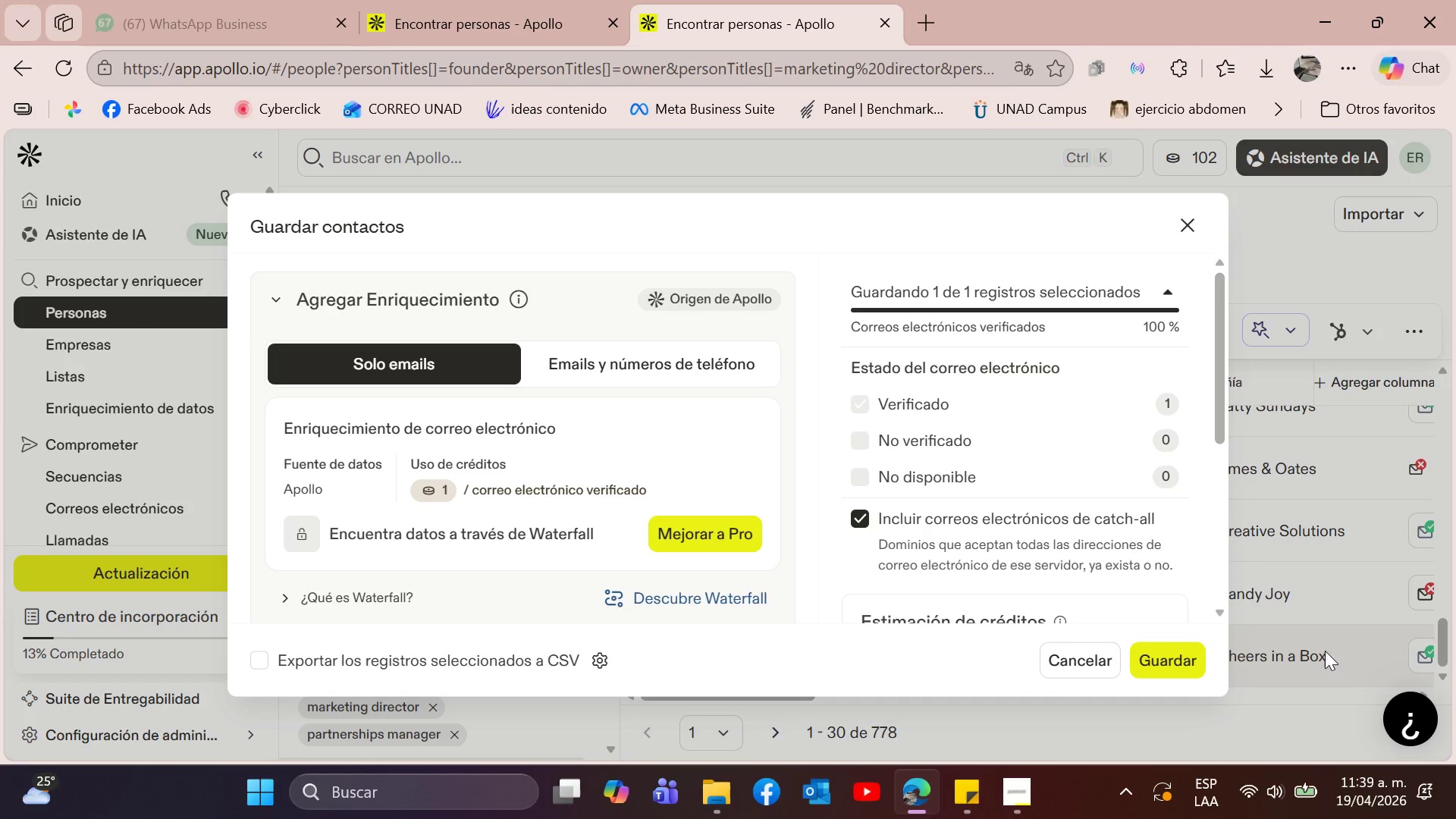 
scroll: coordinate [1167, 576], scroll_direction: down, amount: 7.0
 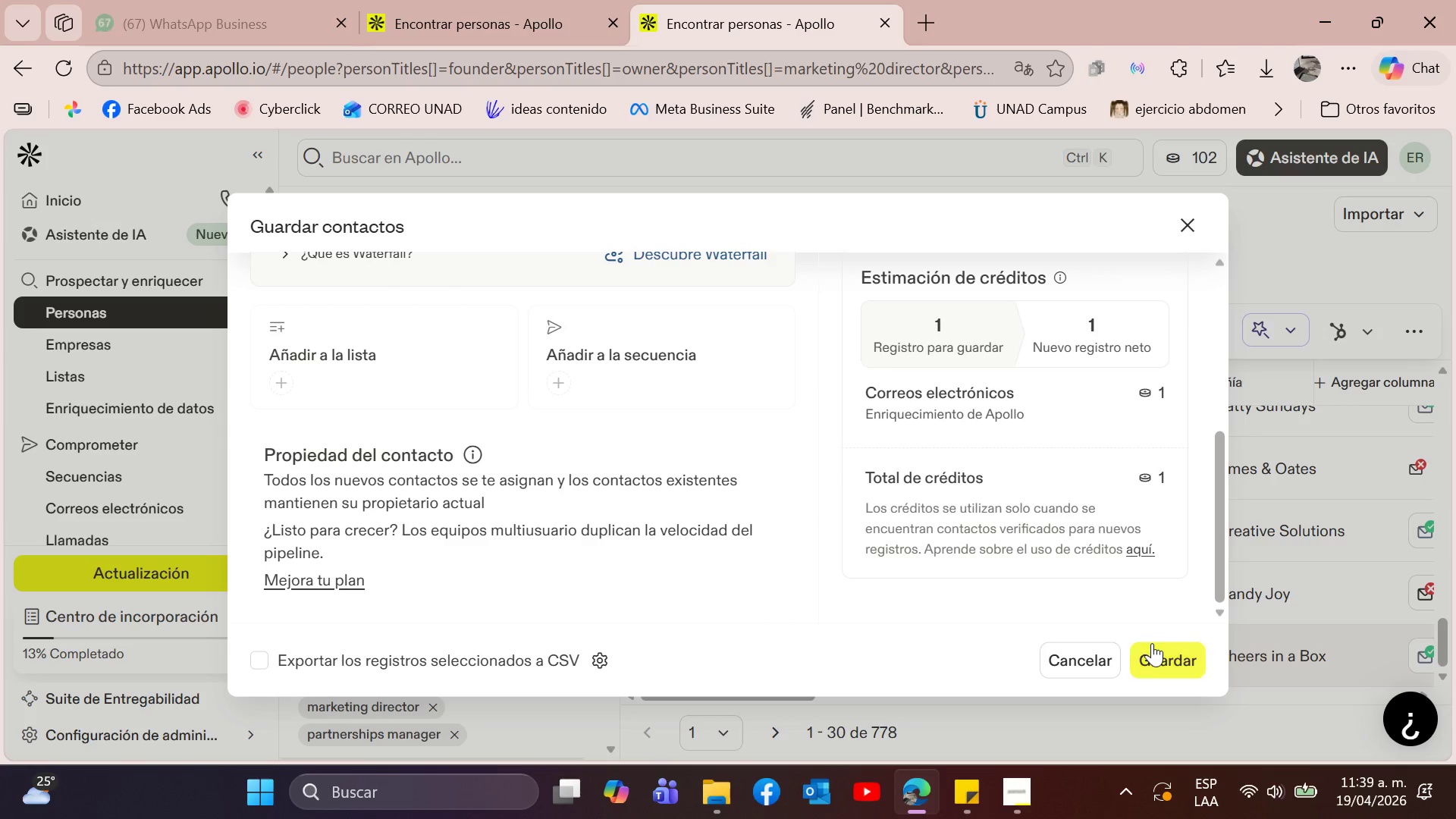 
left_click([1151, 649])
 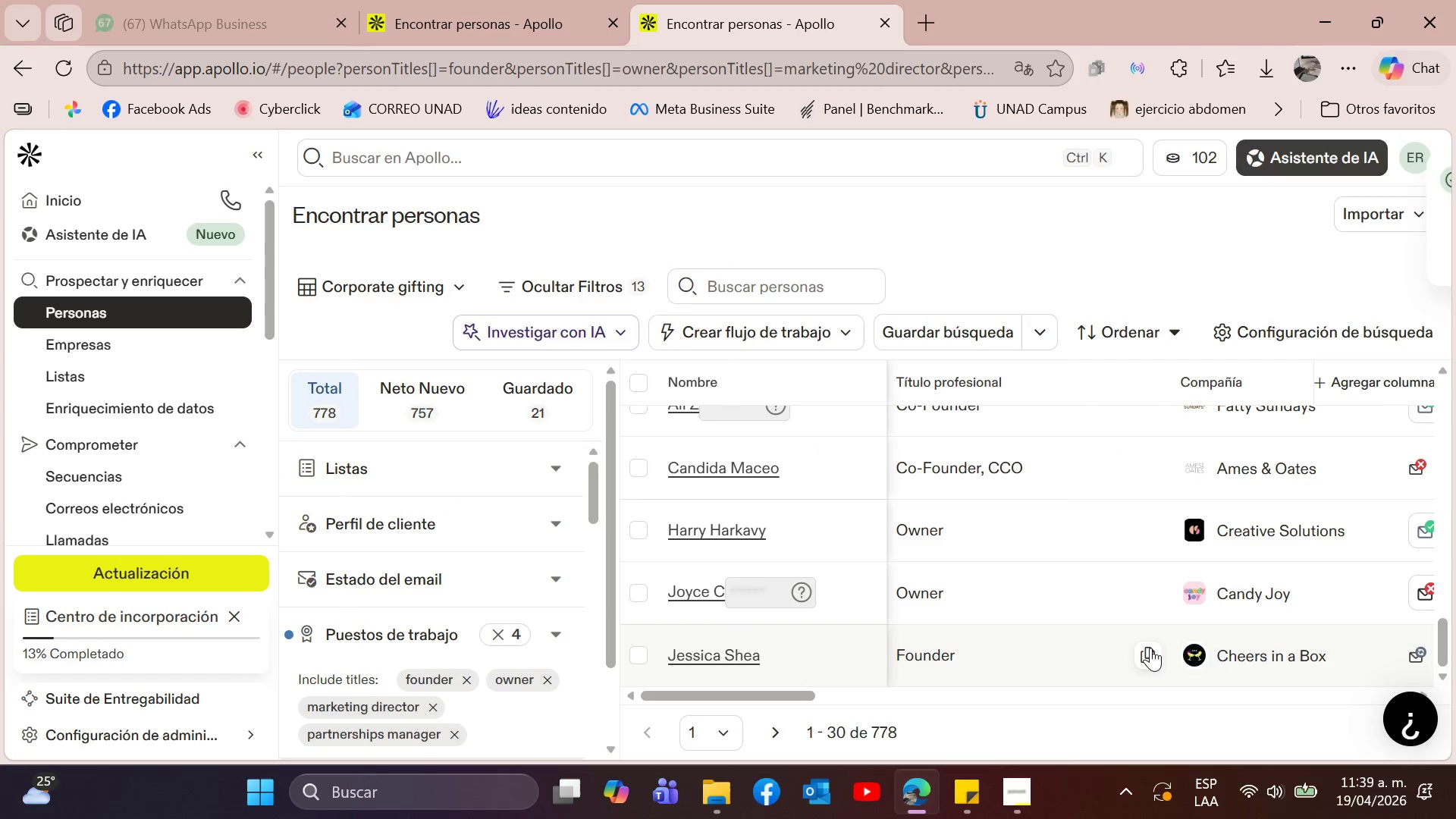 